 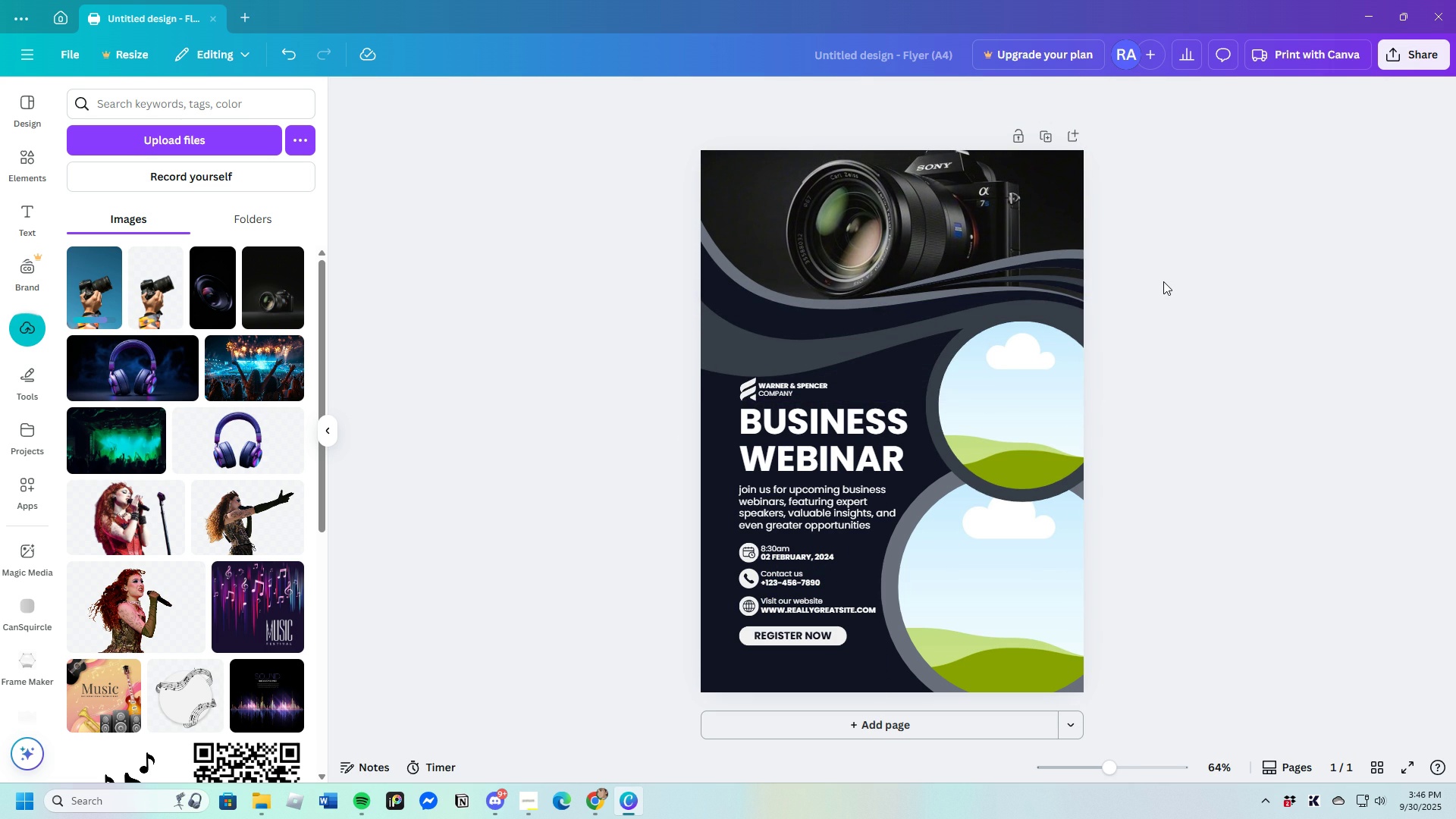 
left_click([1021, 425])
 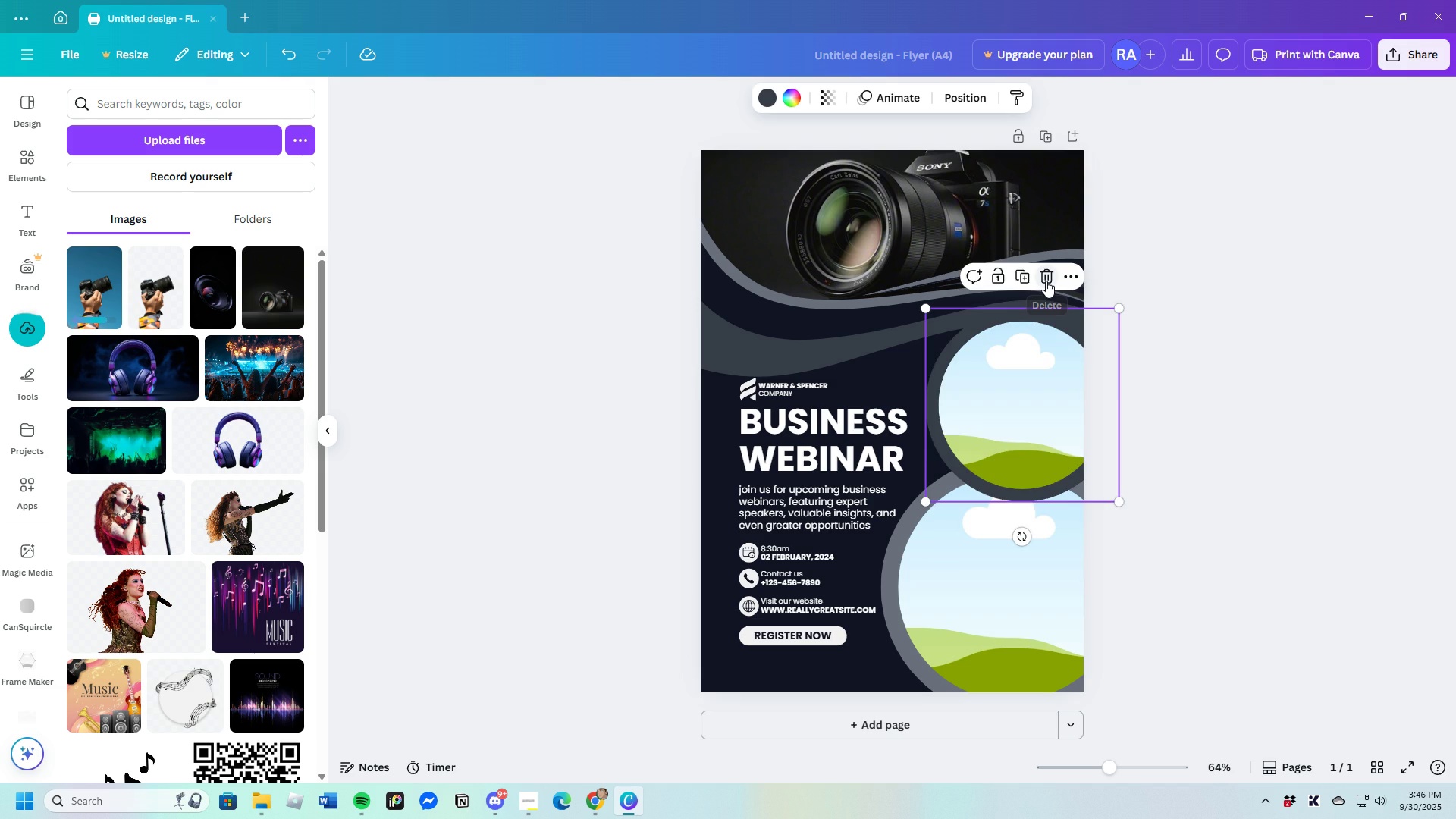 
left_click([1046, 281])
 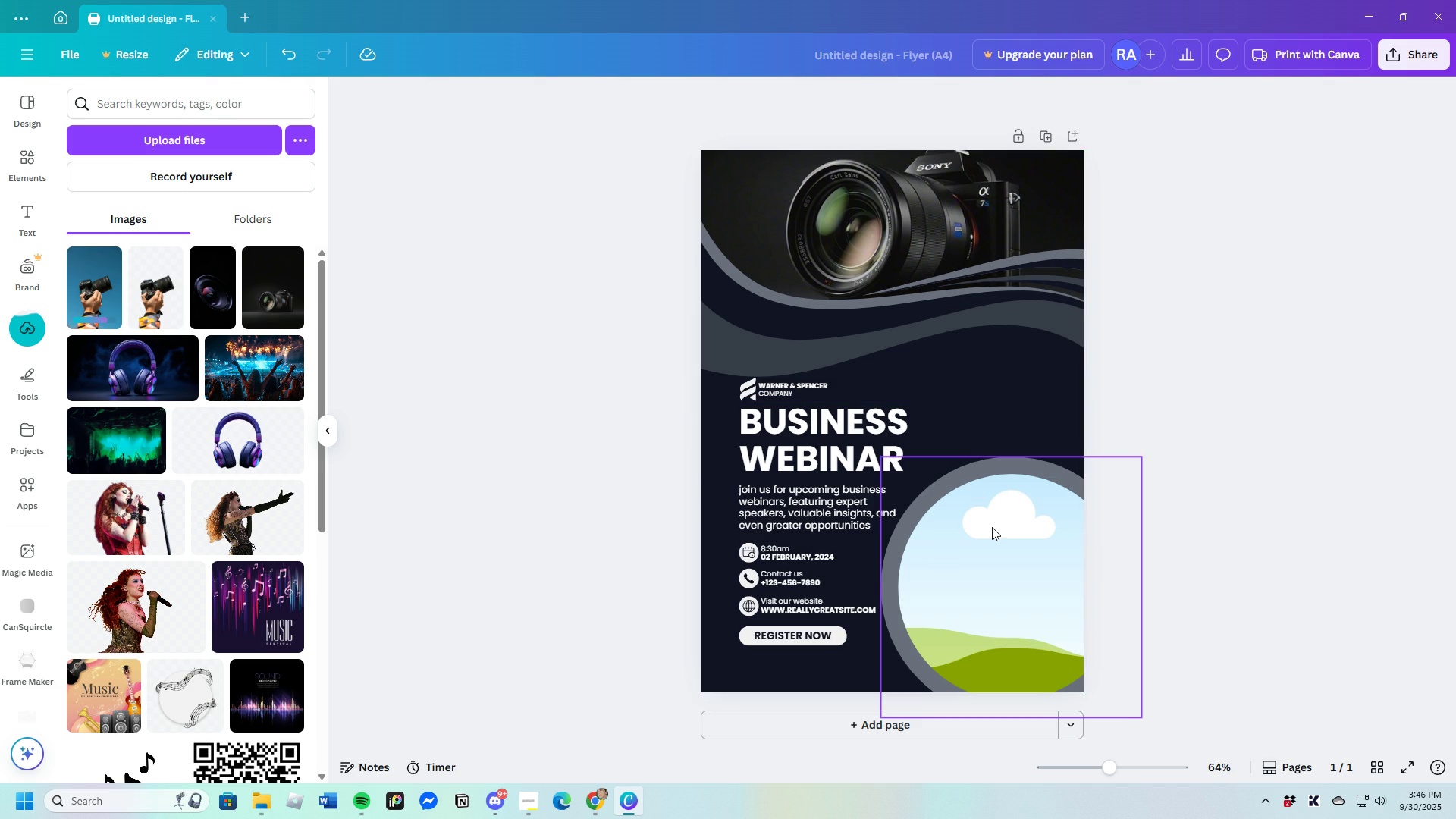 
left_click([992, 527])
 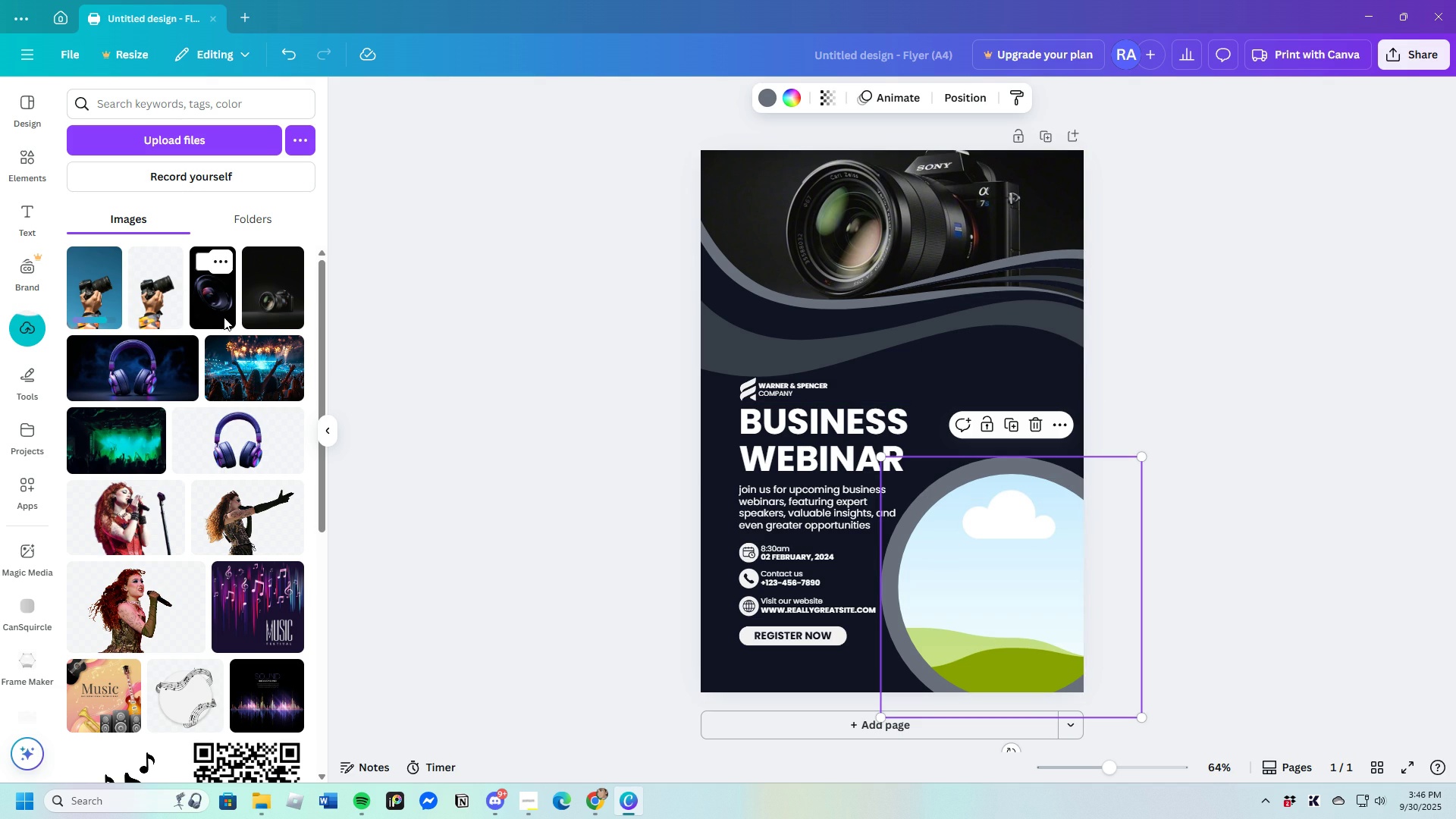 
mouse_move([231, 315])
 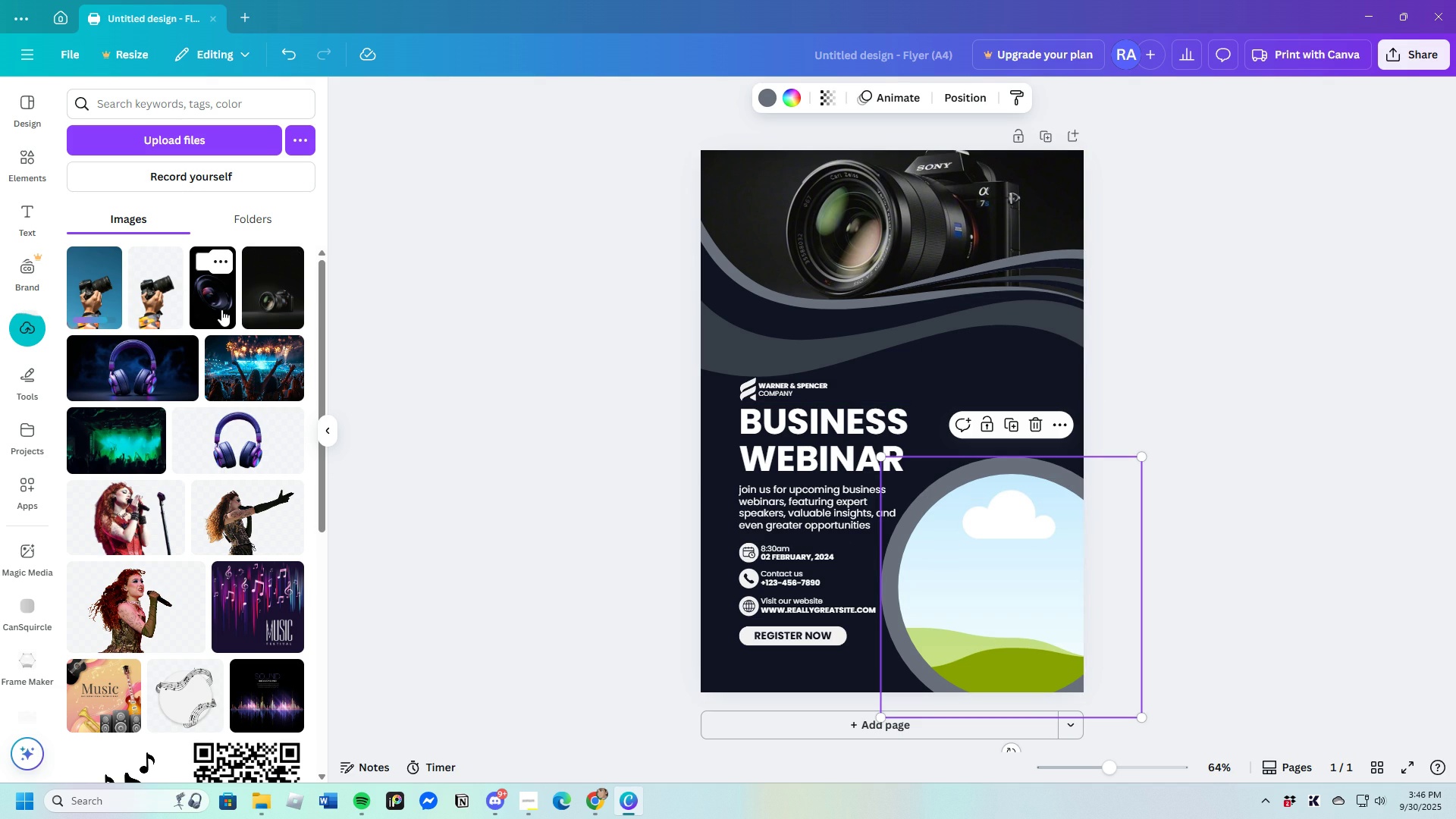 
mouse_move([252, 313])